 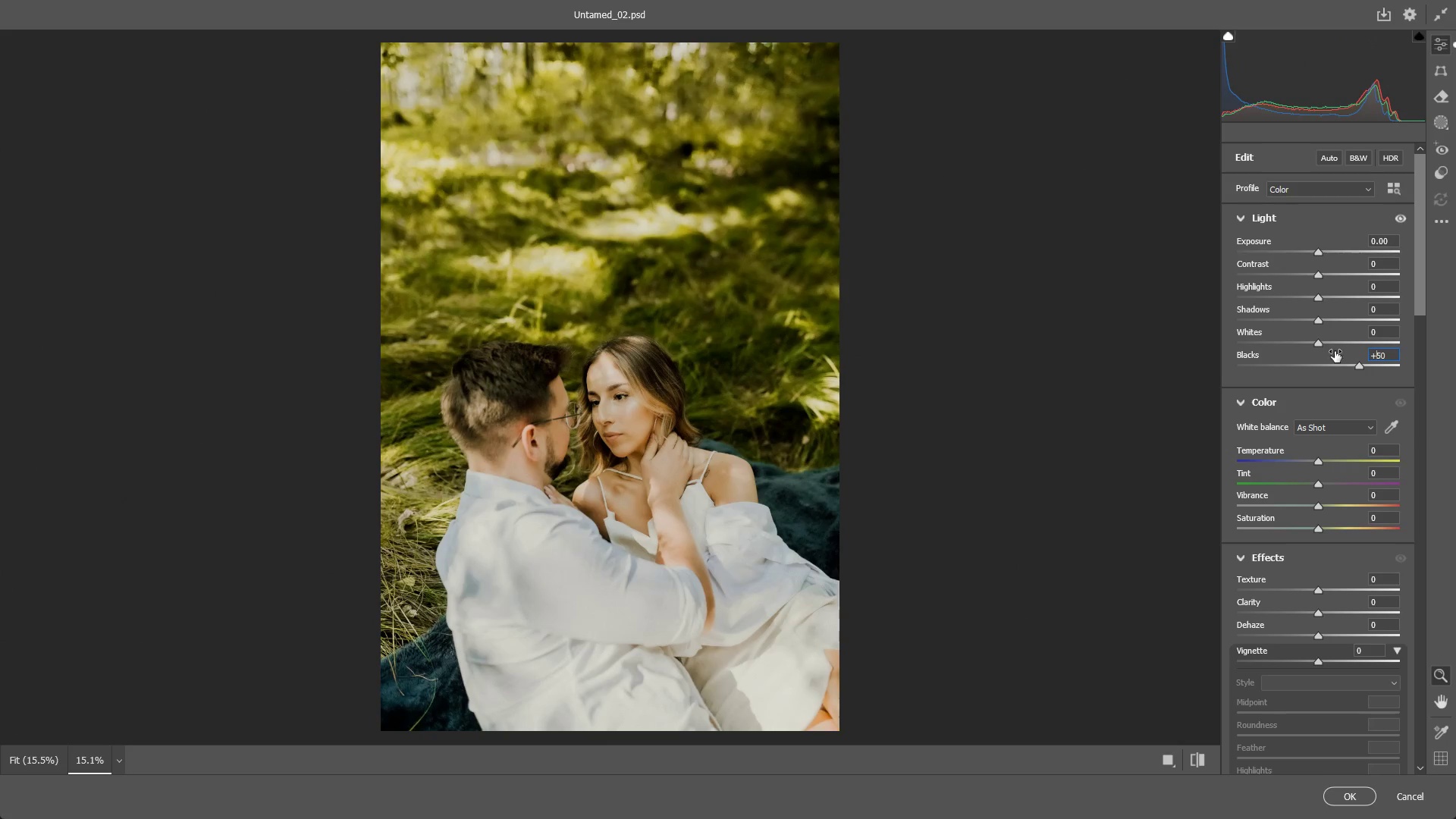 
left_click_drag(start_coordinate=[1322, 344], to_coordinate=[1344, 344])
 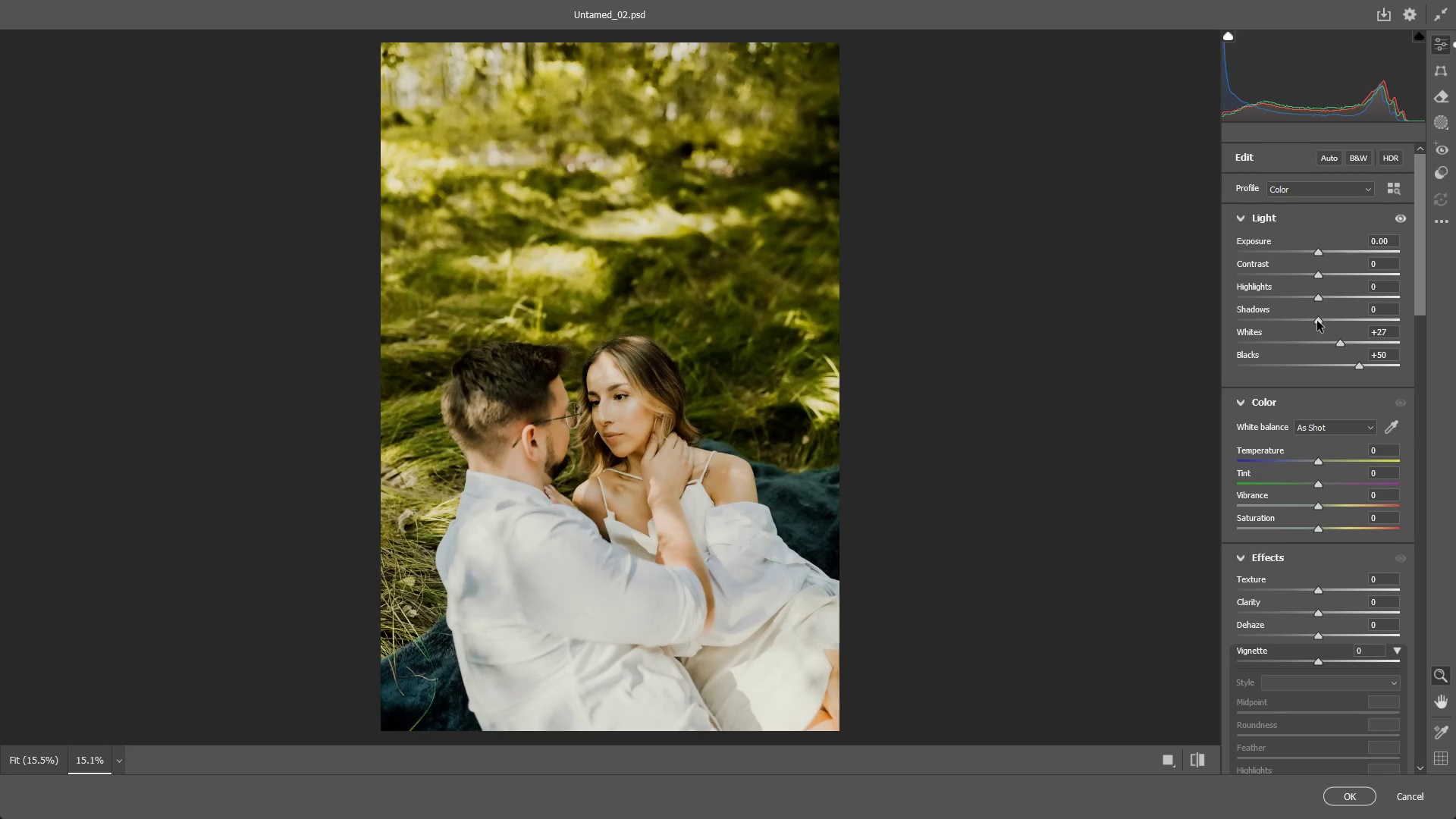 
left_click_drag(start_coordinate=[1317, 321], to_coordinate=[1306, 312])
 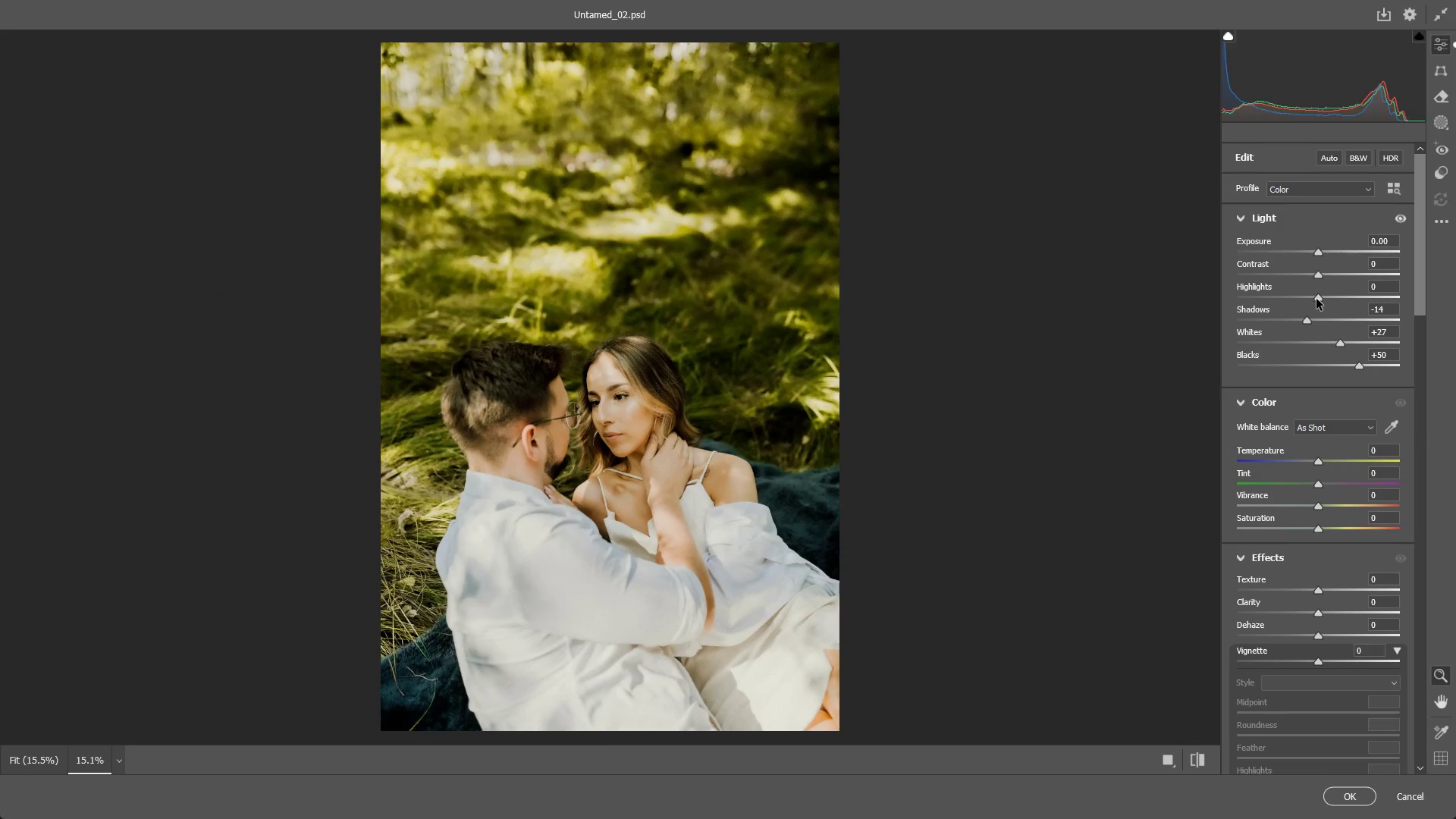 
left_click_drag(start_coordinate=[1316, 298], to_coordinate=[1336, 291])
 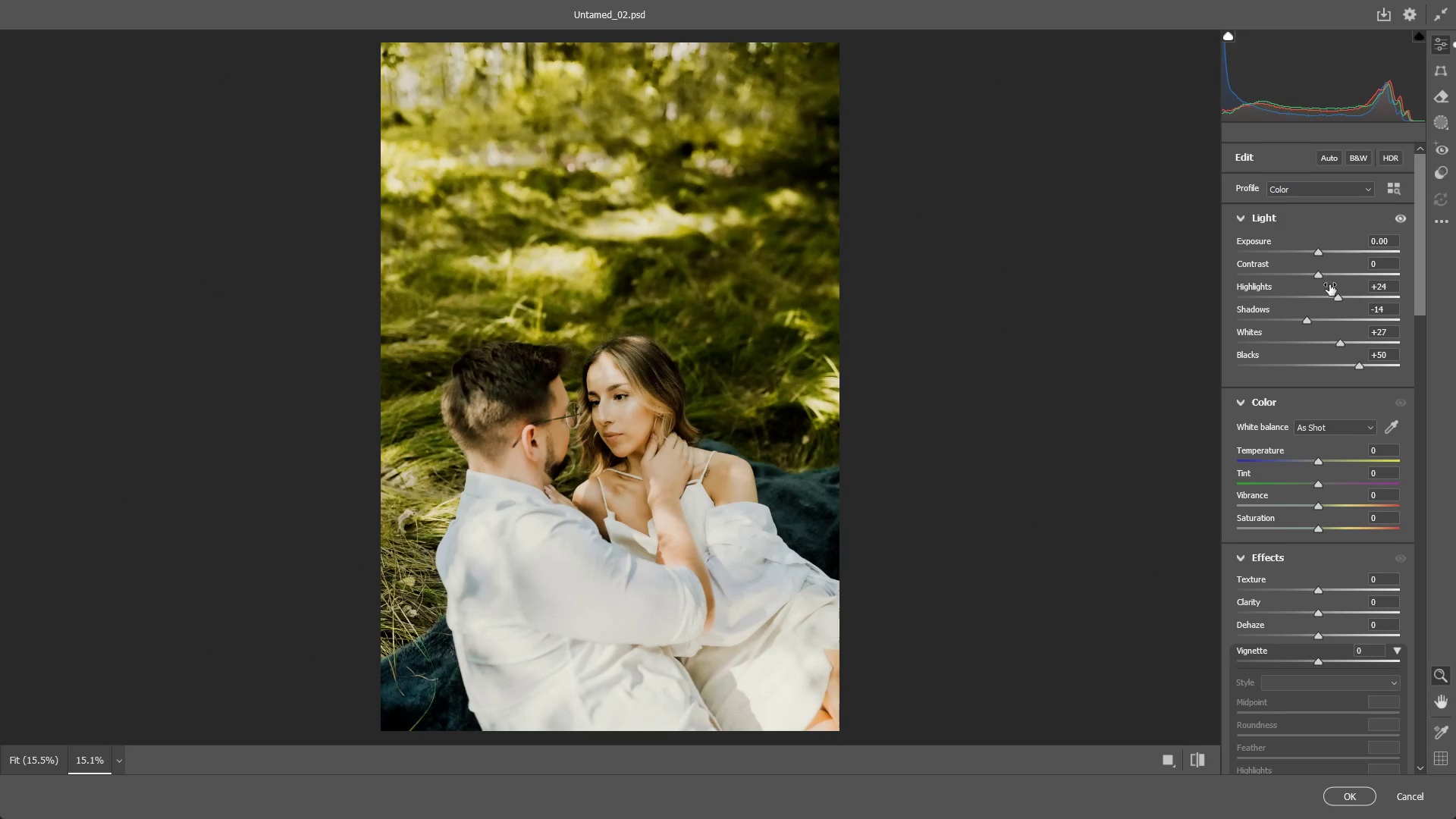 
key(Control+ControlLeft)
 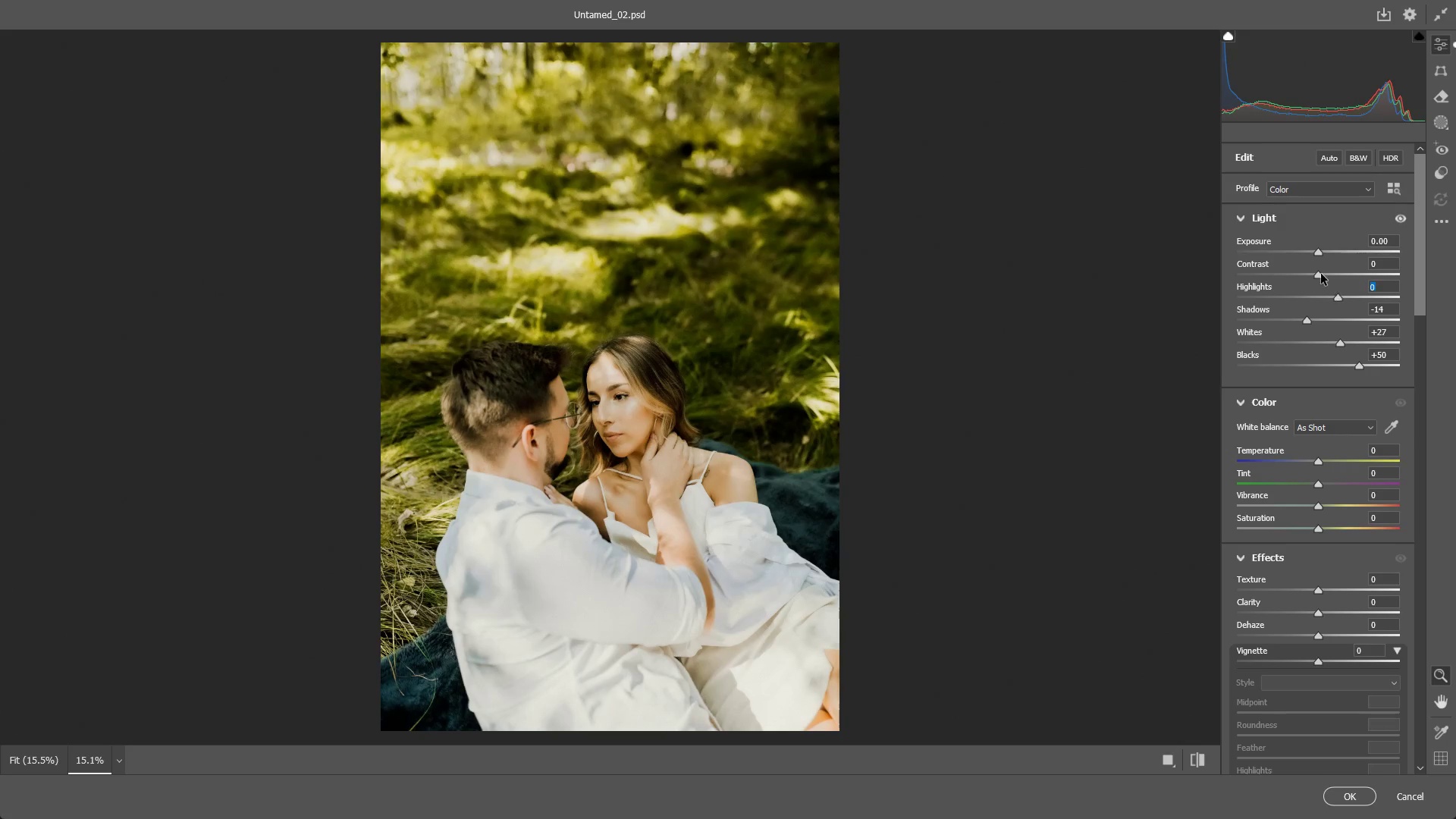 
key(Control+Z)
 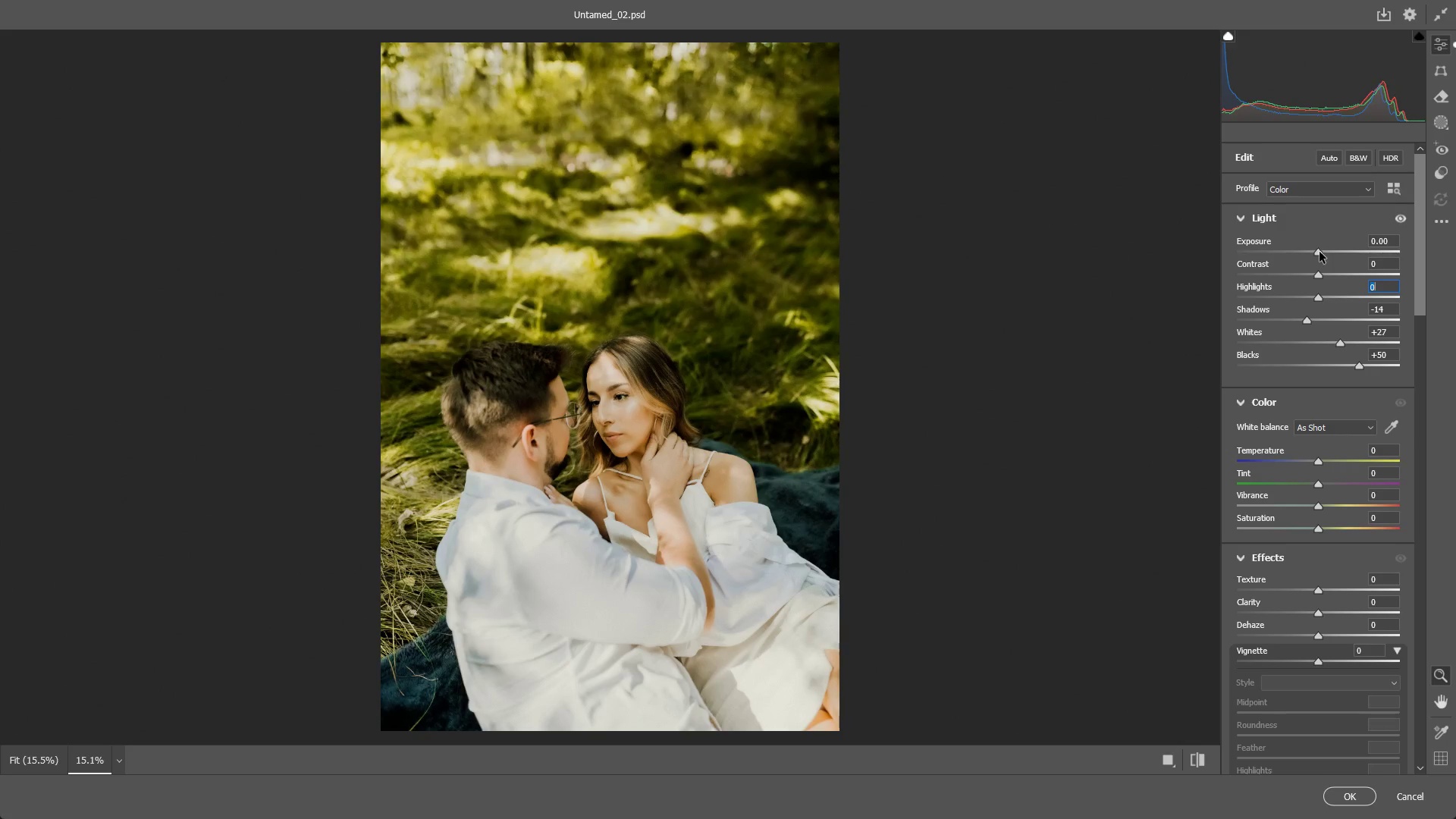 
left_click_drag(start_coordinate=[1320, 252], to_coordinate=[1324, 257])
 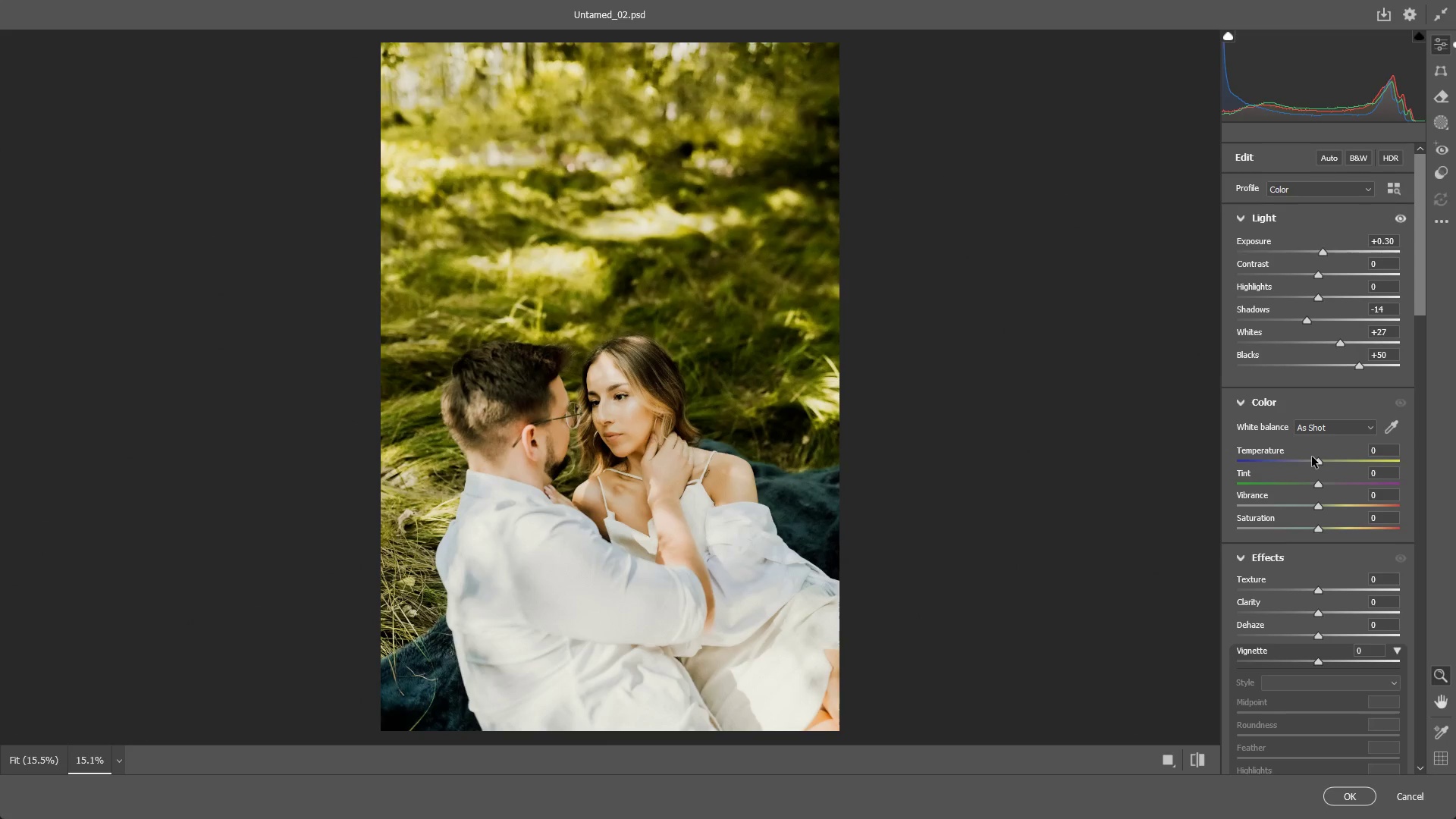 
left_click_drag(start_coordinate=[1319, 462], to_coordinate=[1324, 462])
 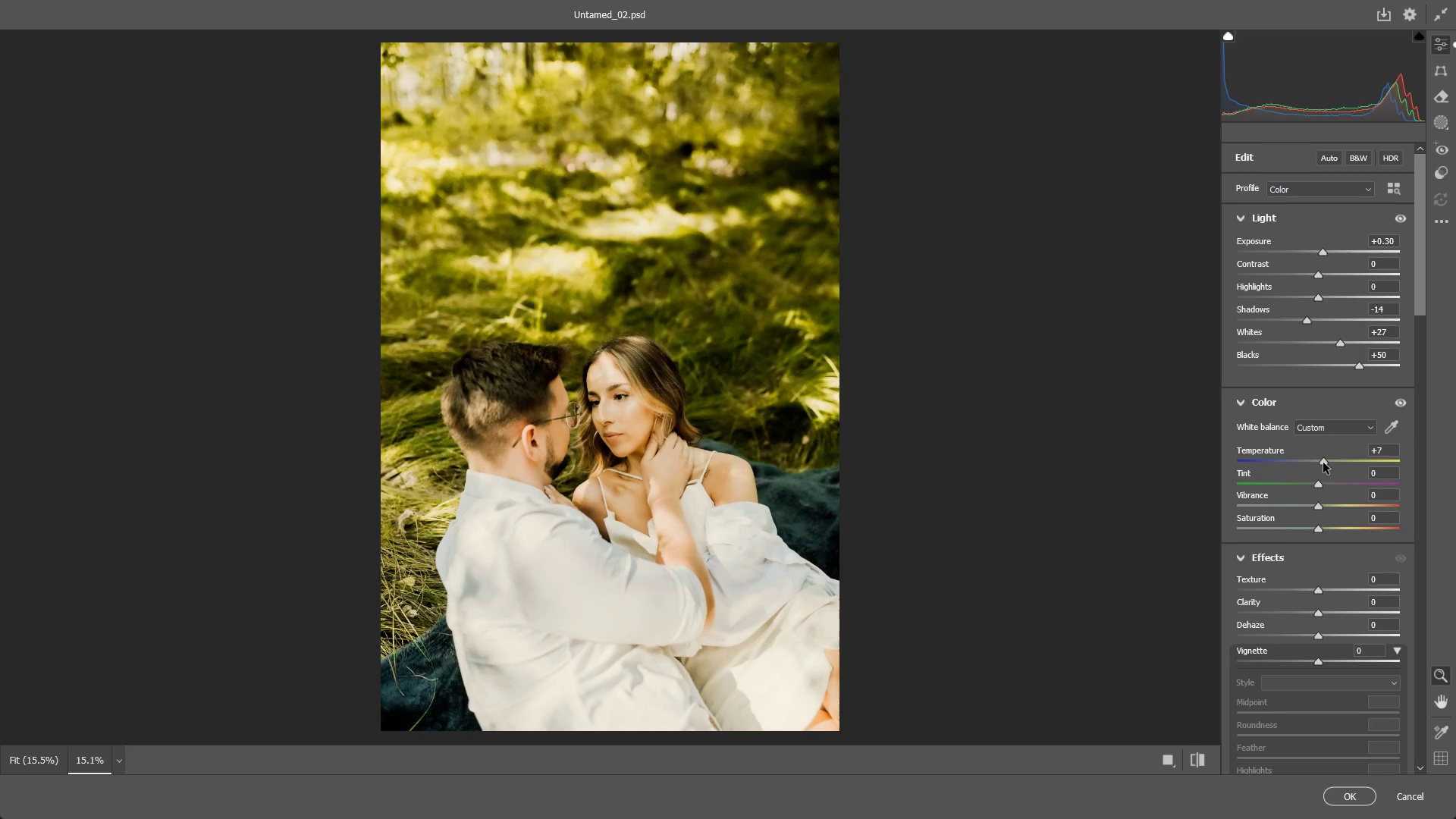 
key(Control+ControlLeft)
 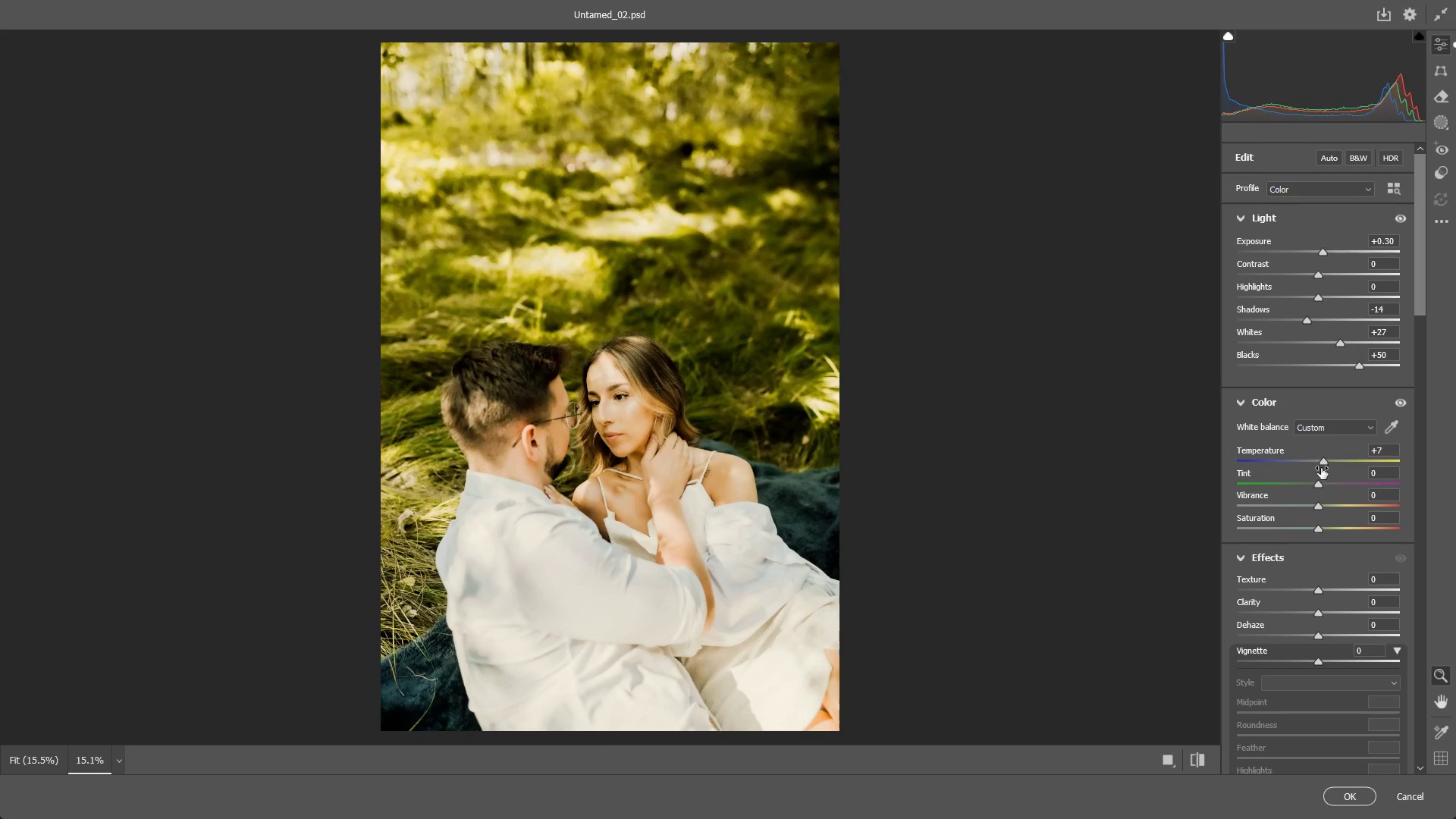 
key(Control+Z)
 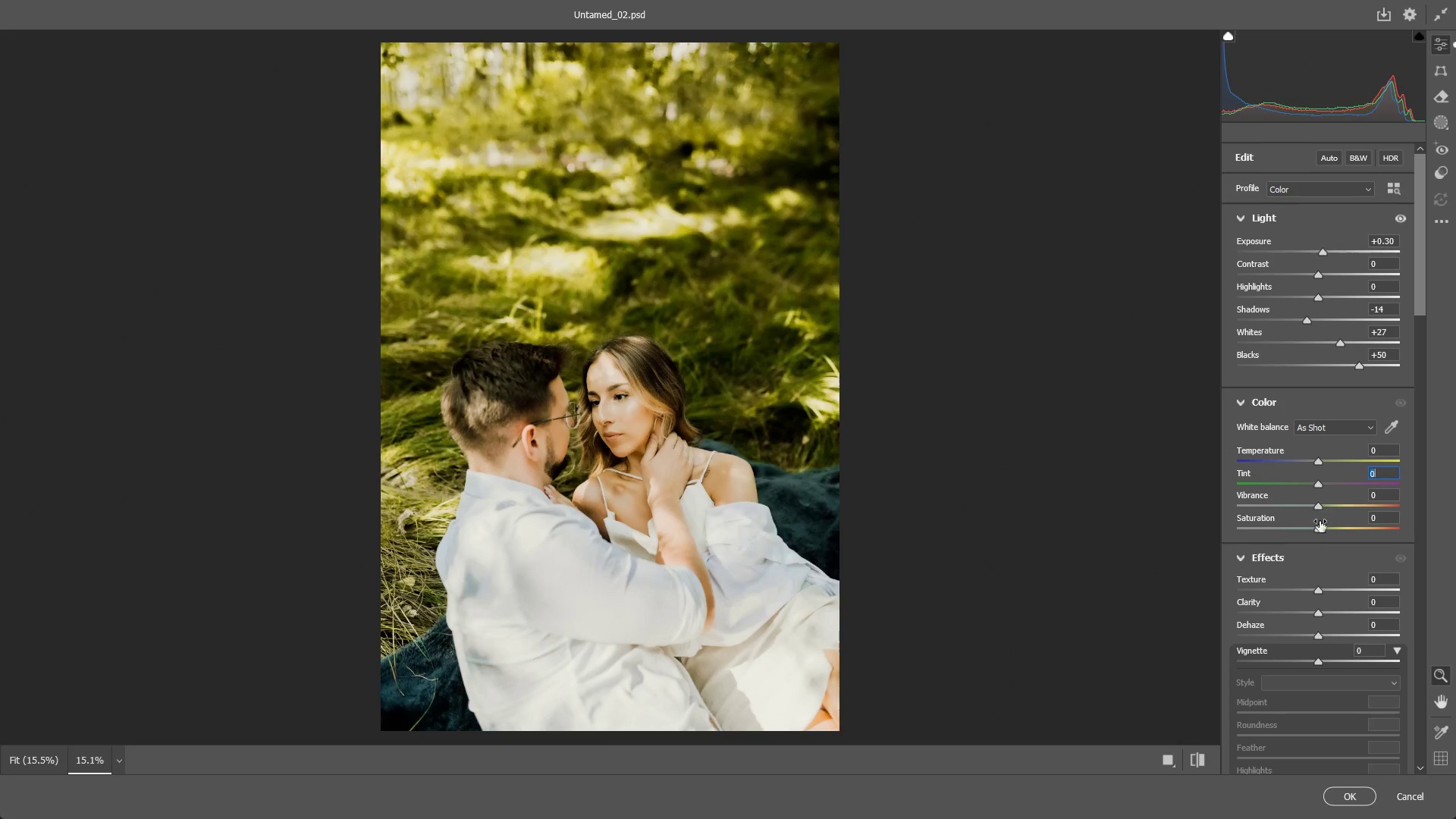 
left_click_drag(start_coordinate=[1319, 526], to_coordinate=[1323, 527])
 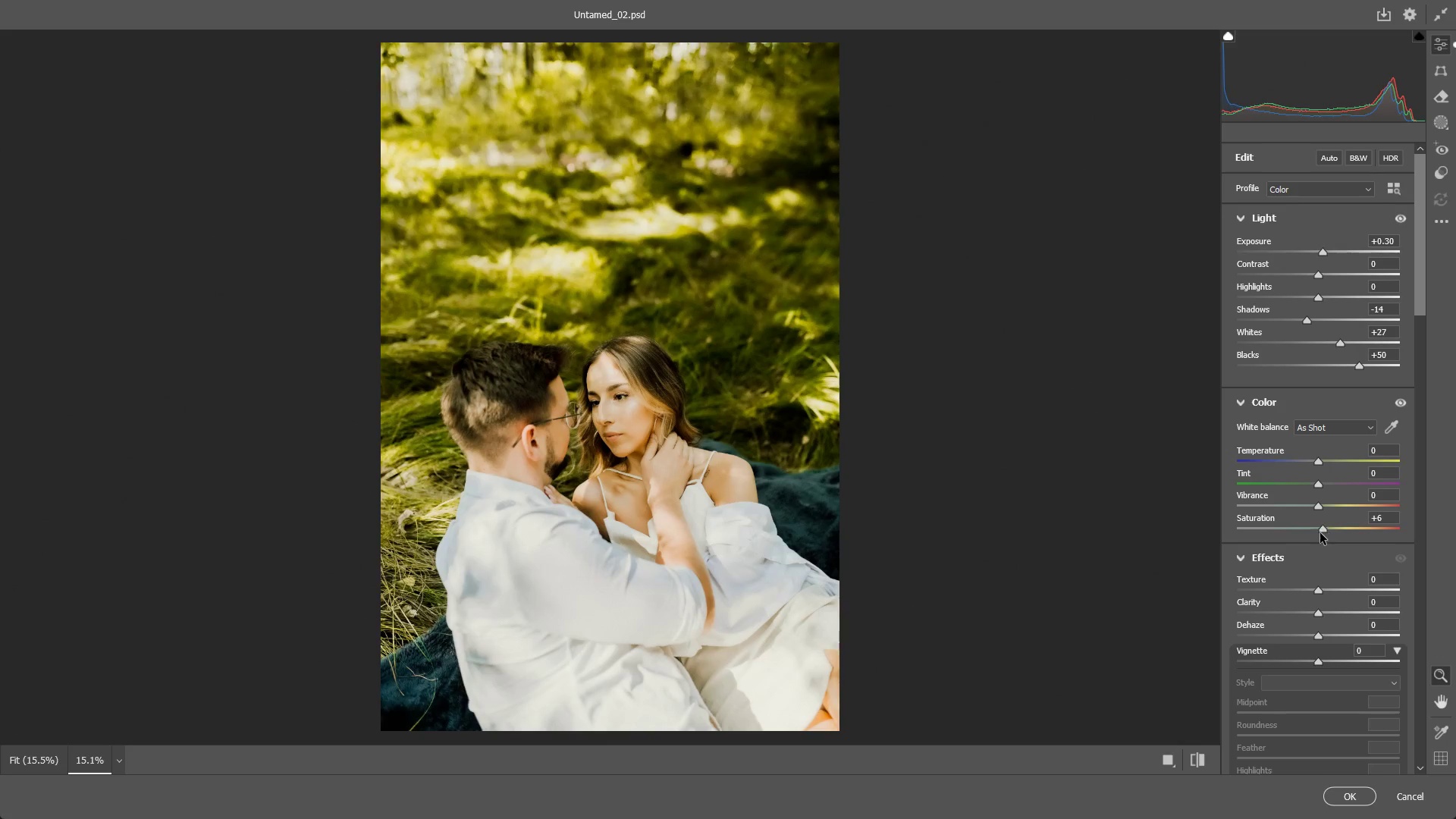 
key(Control+ControlLeft)
 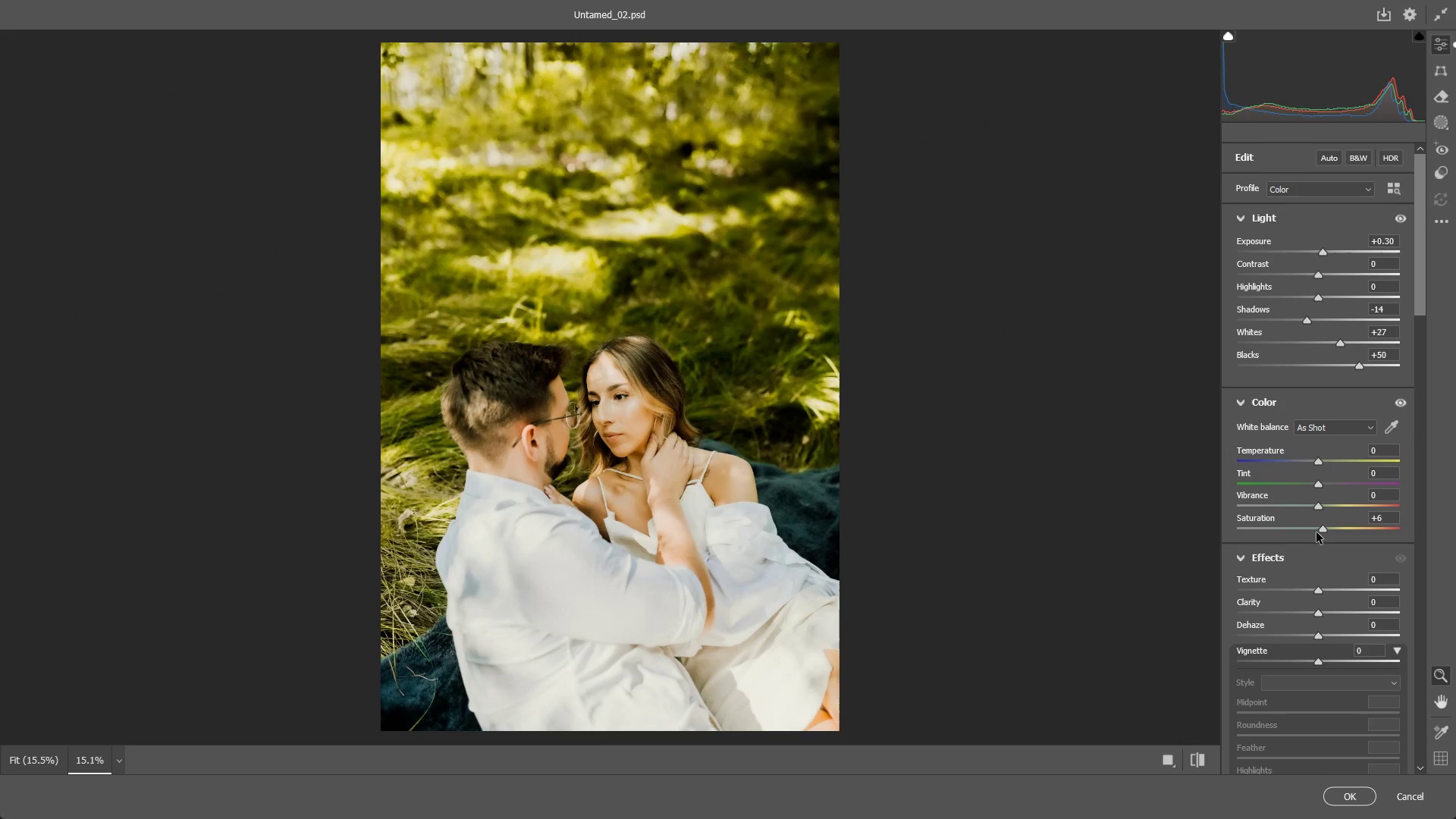 
key(Control+Z)
 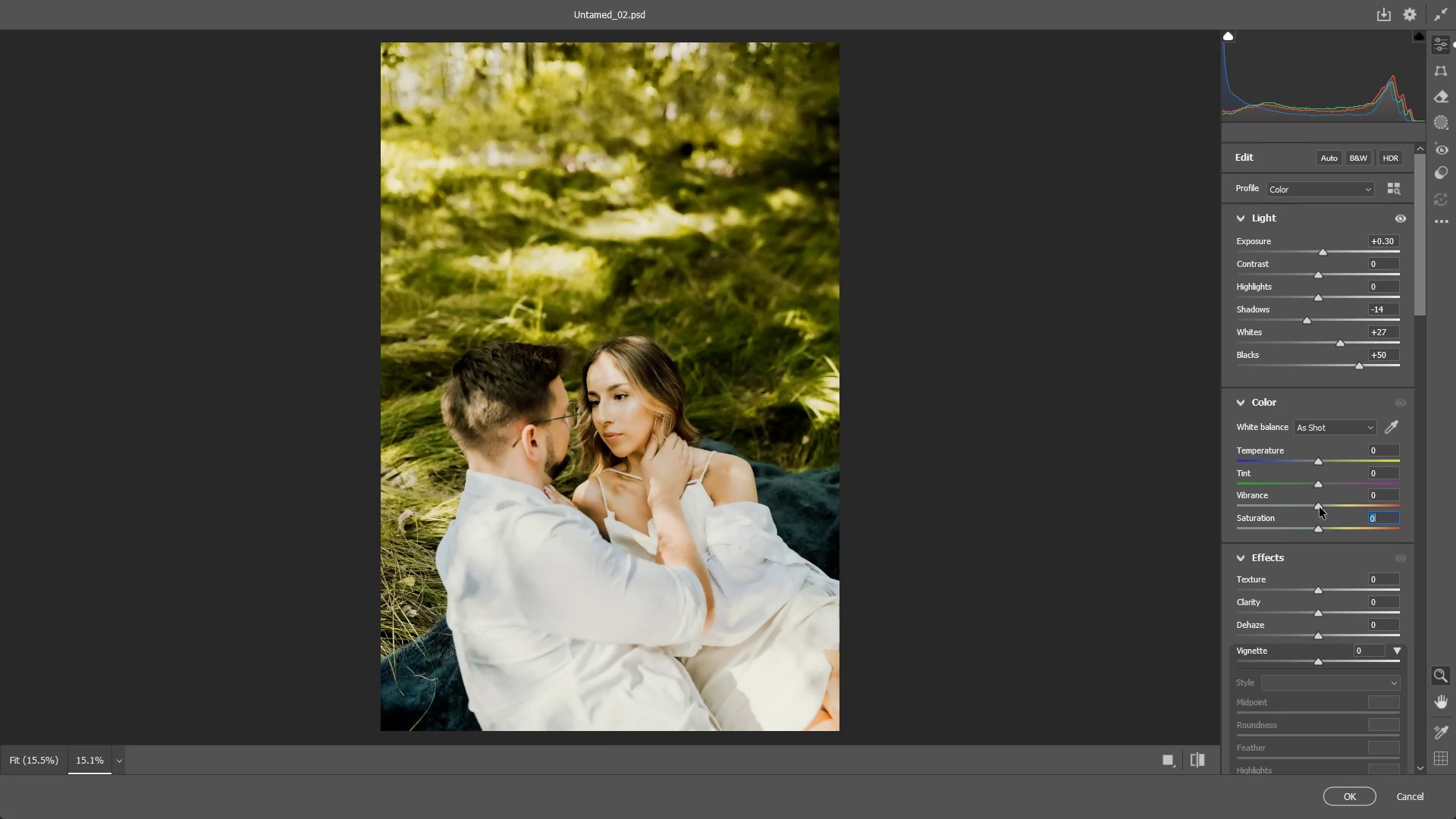 
left_click_drag(start_coordinate=[1320, 507], to_coordinate=[1336, 497])
 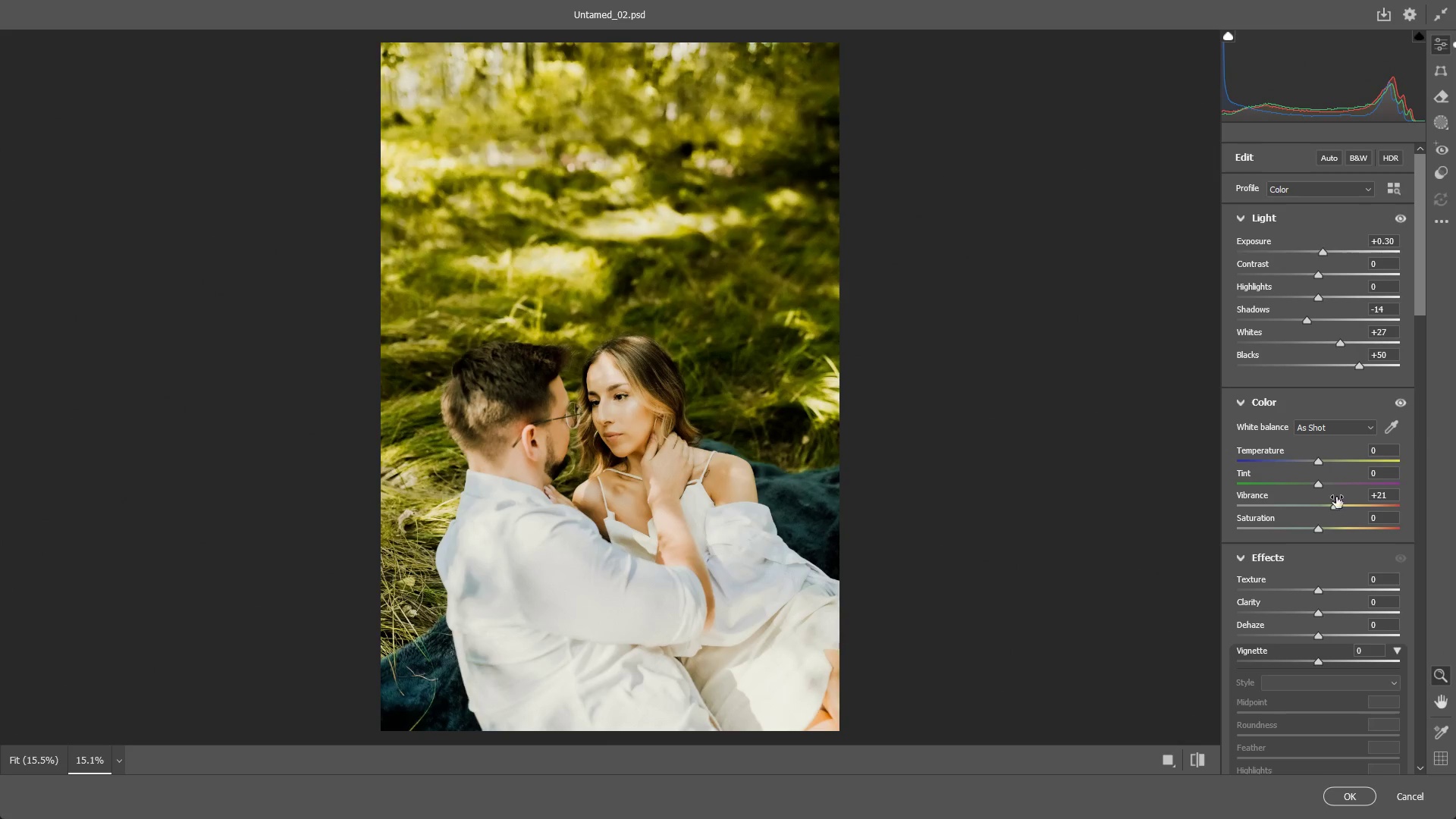 
key(Control+Z)
 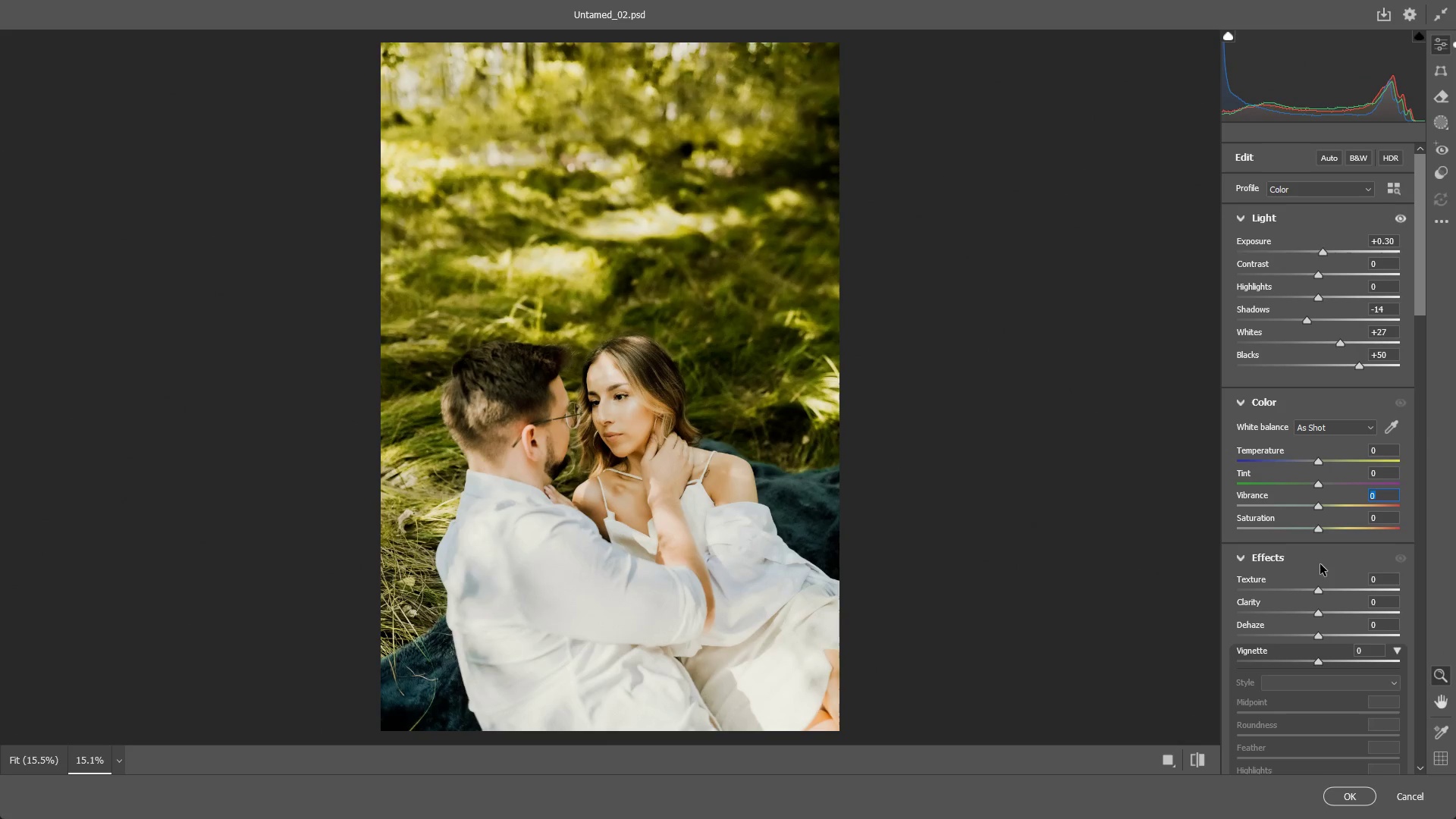 
scroll: coordinate [1319, 551], scroll_direction: down, amount: 5.0
 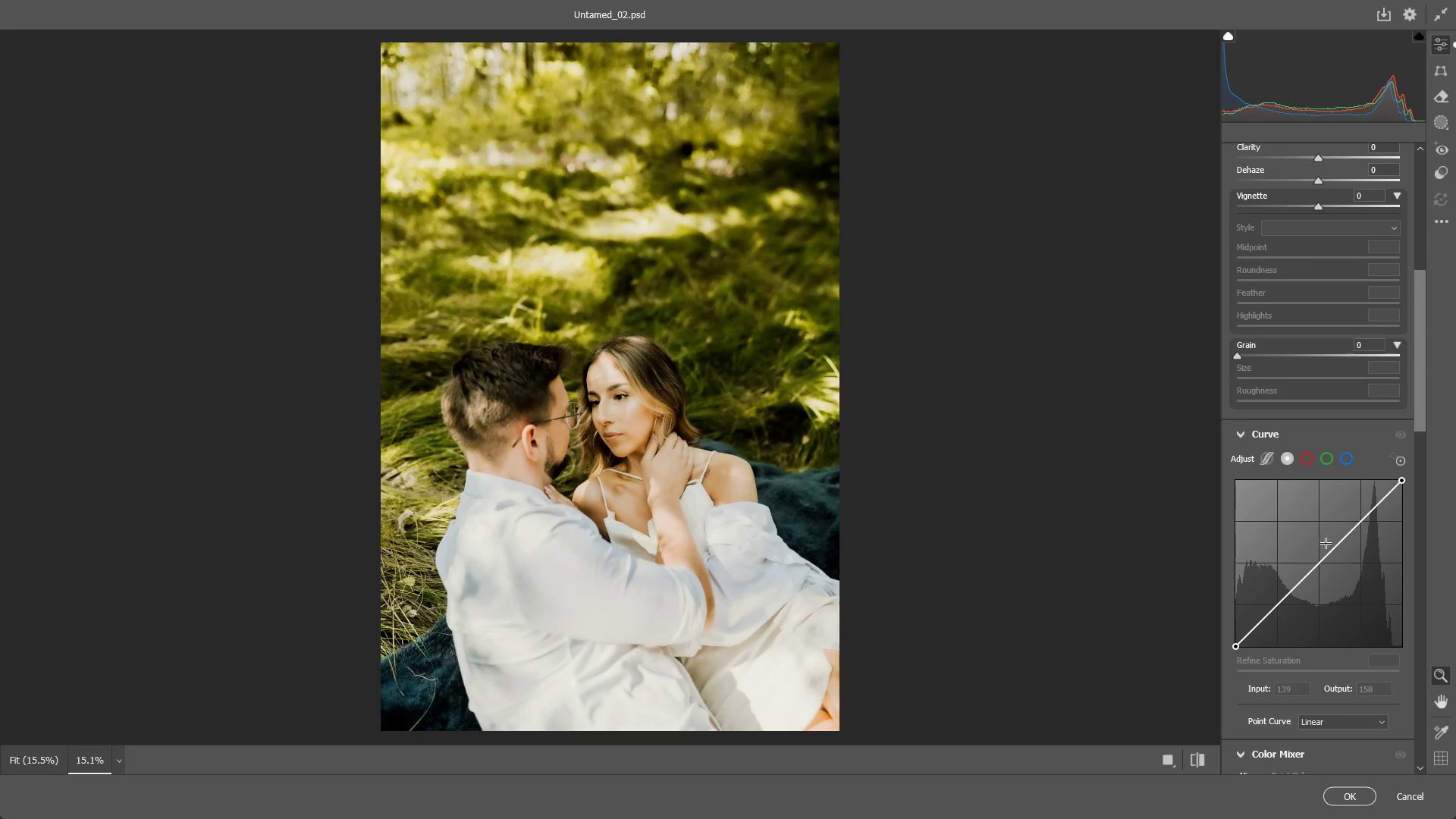 
left_click_drag(start_coordinate=[1329, 549], to_coordinate=[1322, 547])
 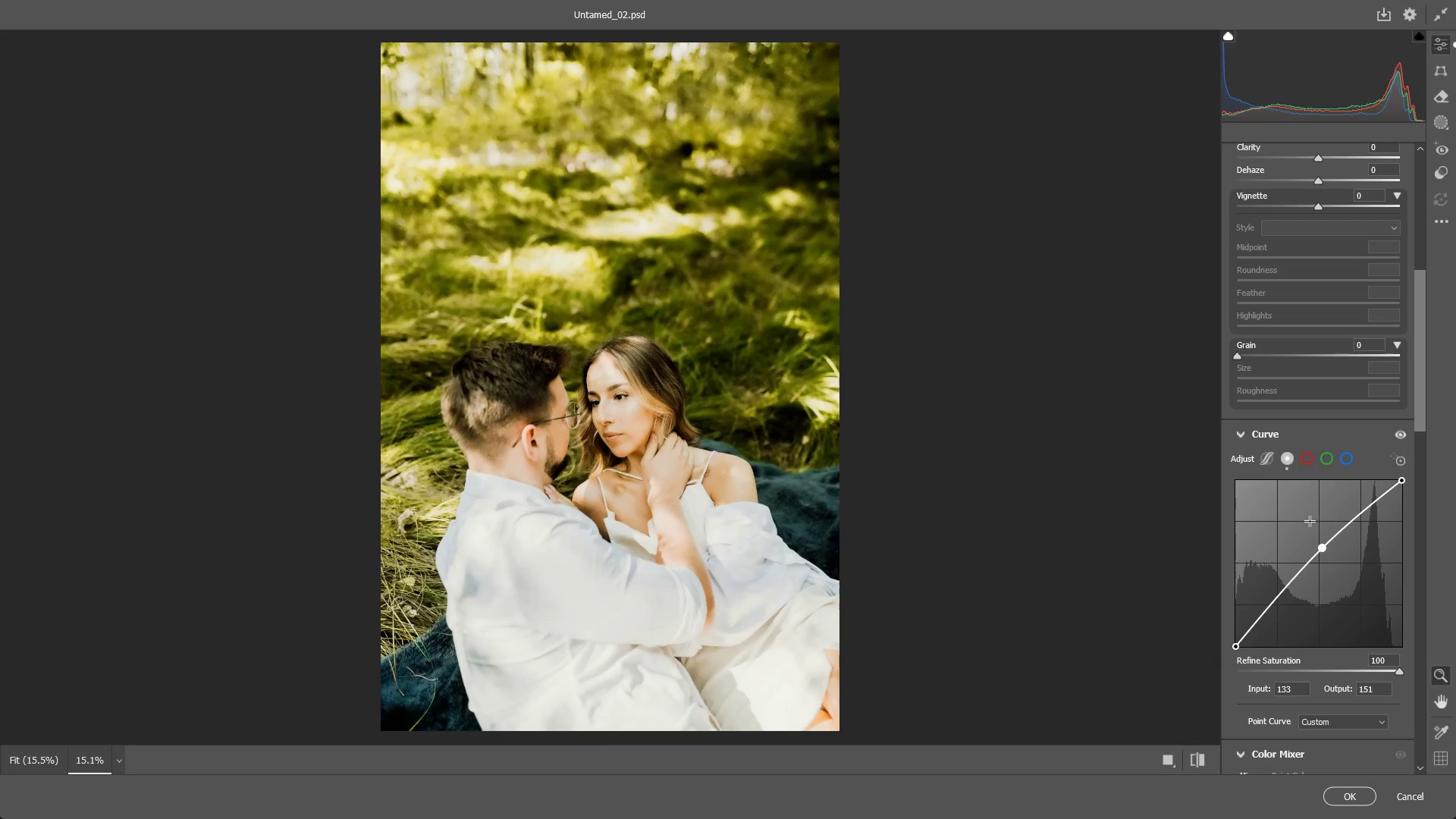 
key(Control+Z)
 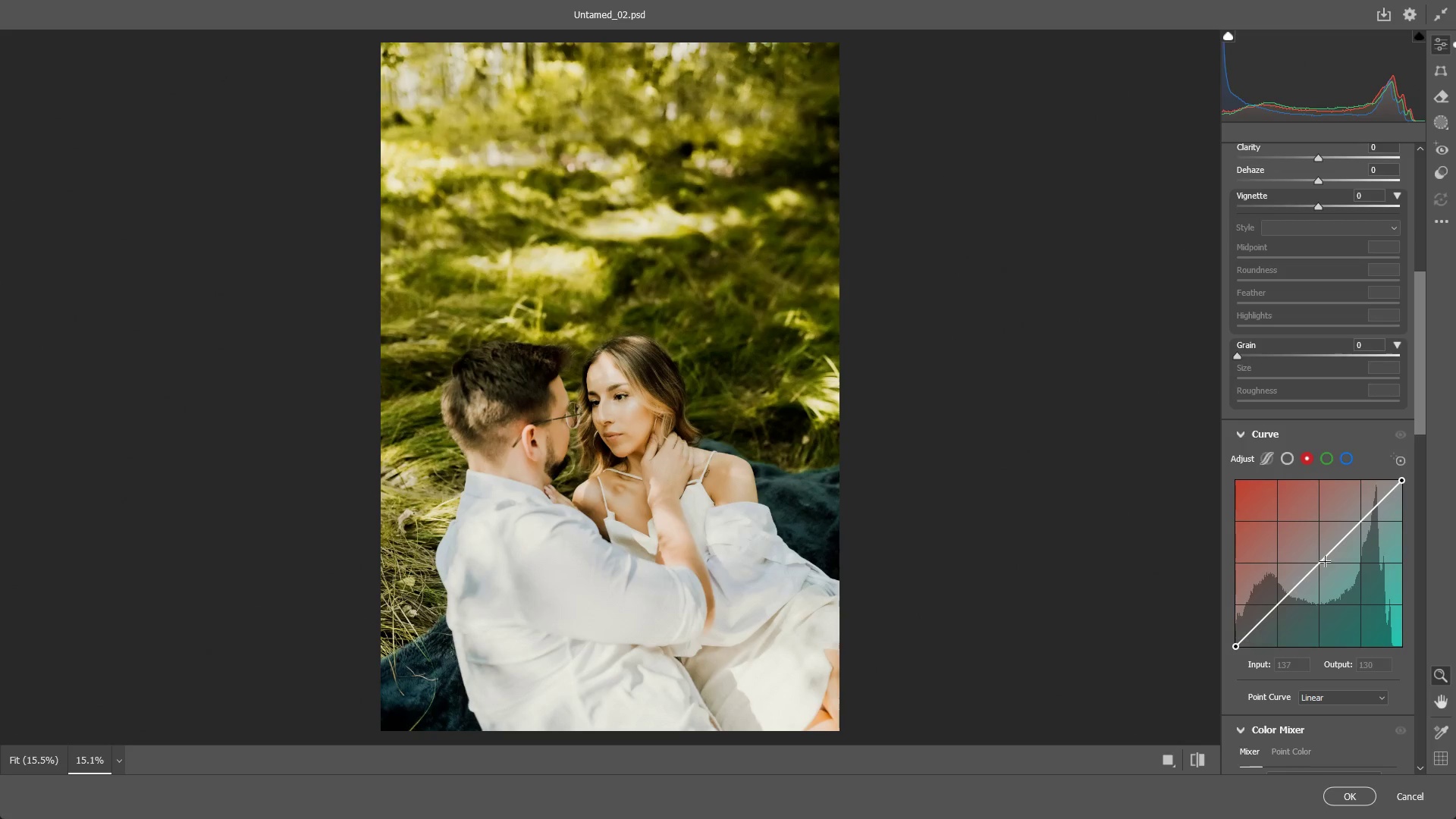 
left_click_drag(start_coordinate=[1325, 554], to_coordinate=[1283, 567])
 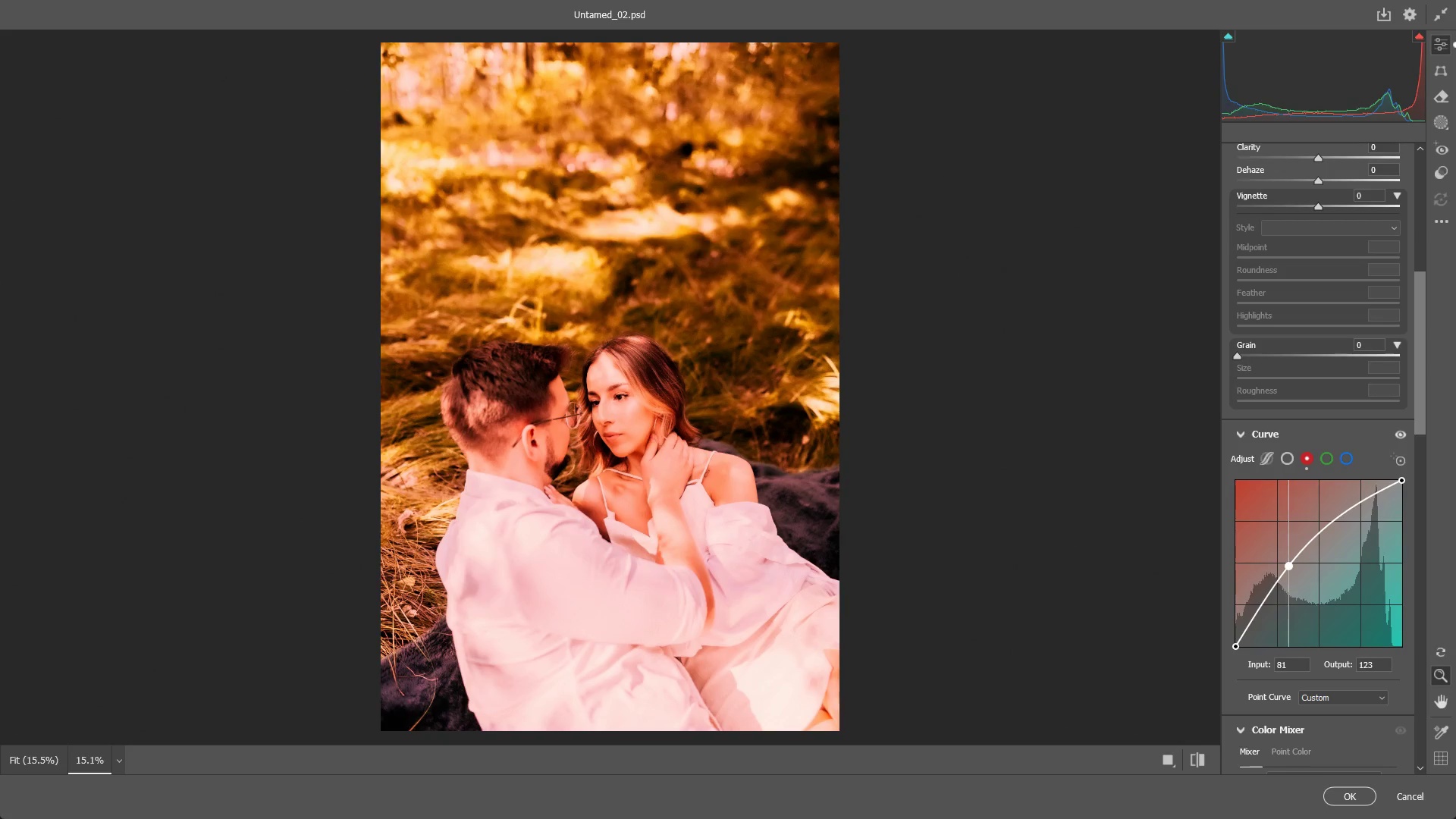 
left_click([1283, 567])
 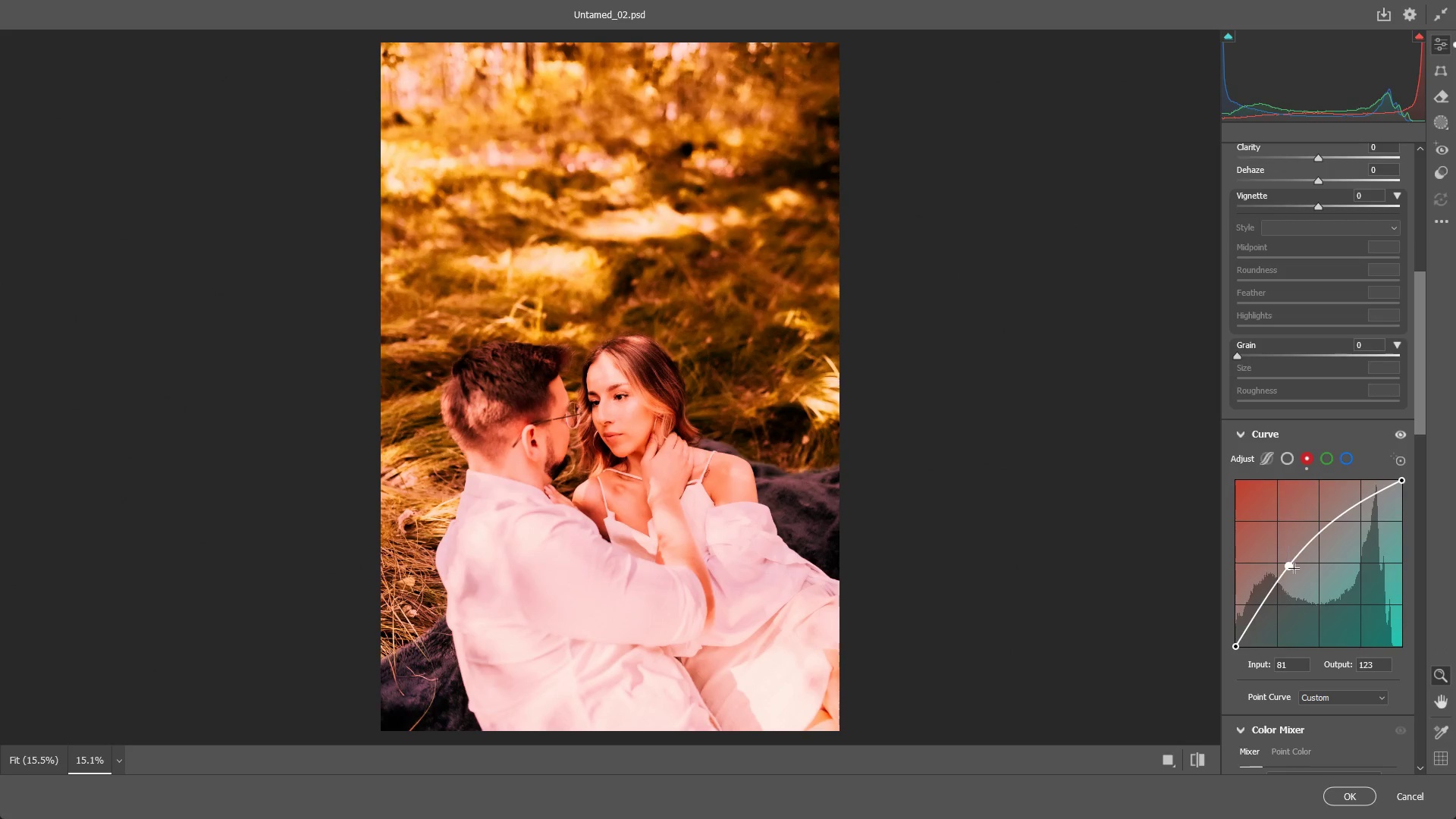 
double_click([1294, 567])
 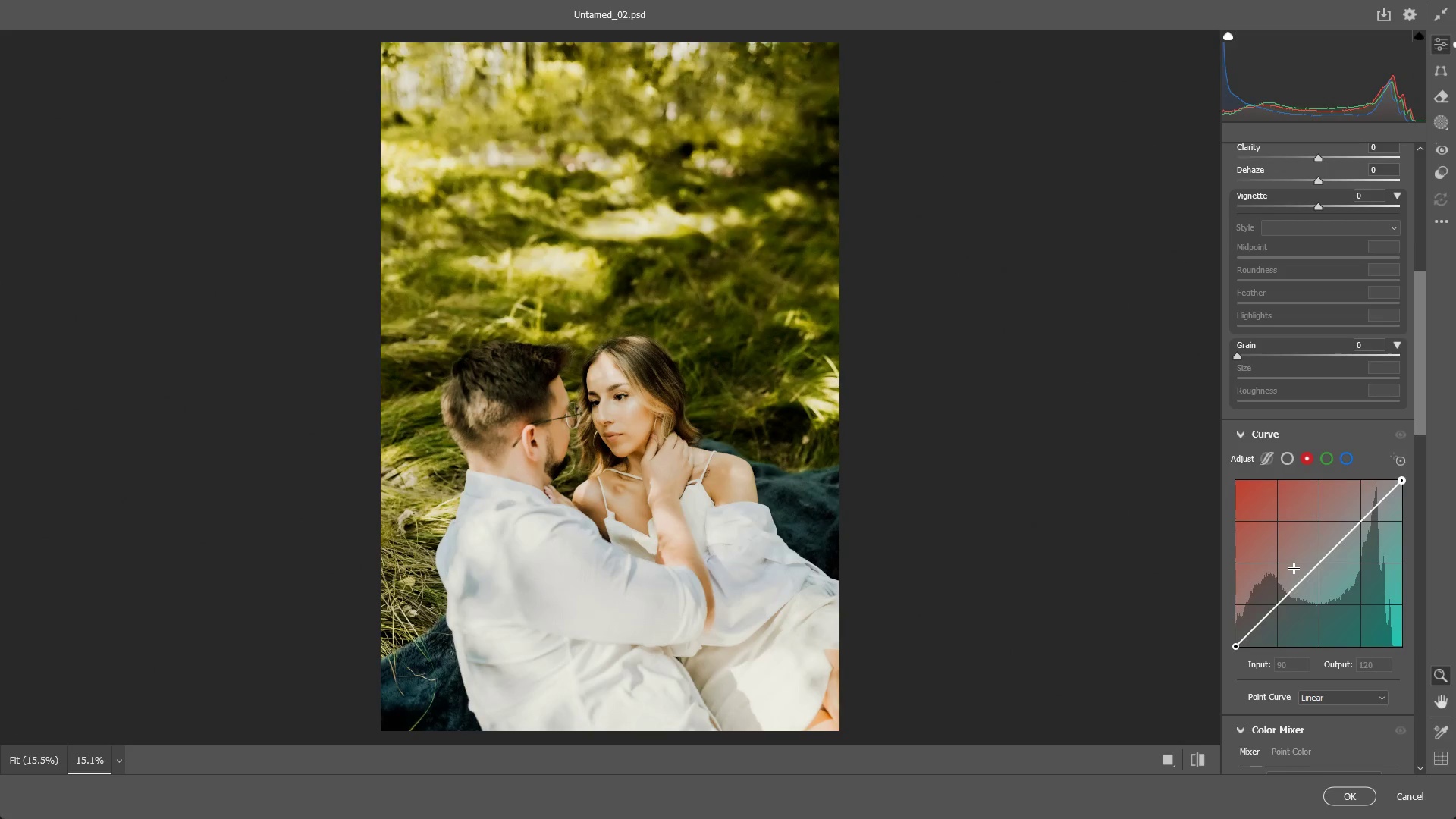 
triple_click([1294, 567])
 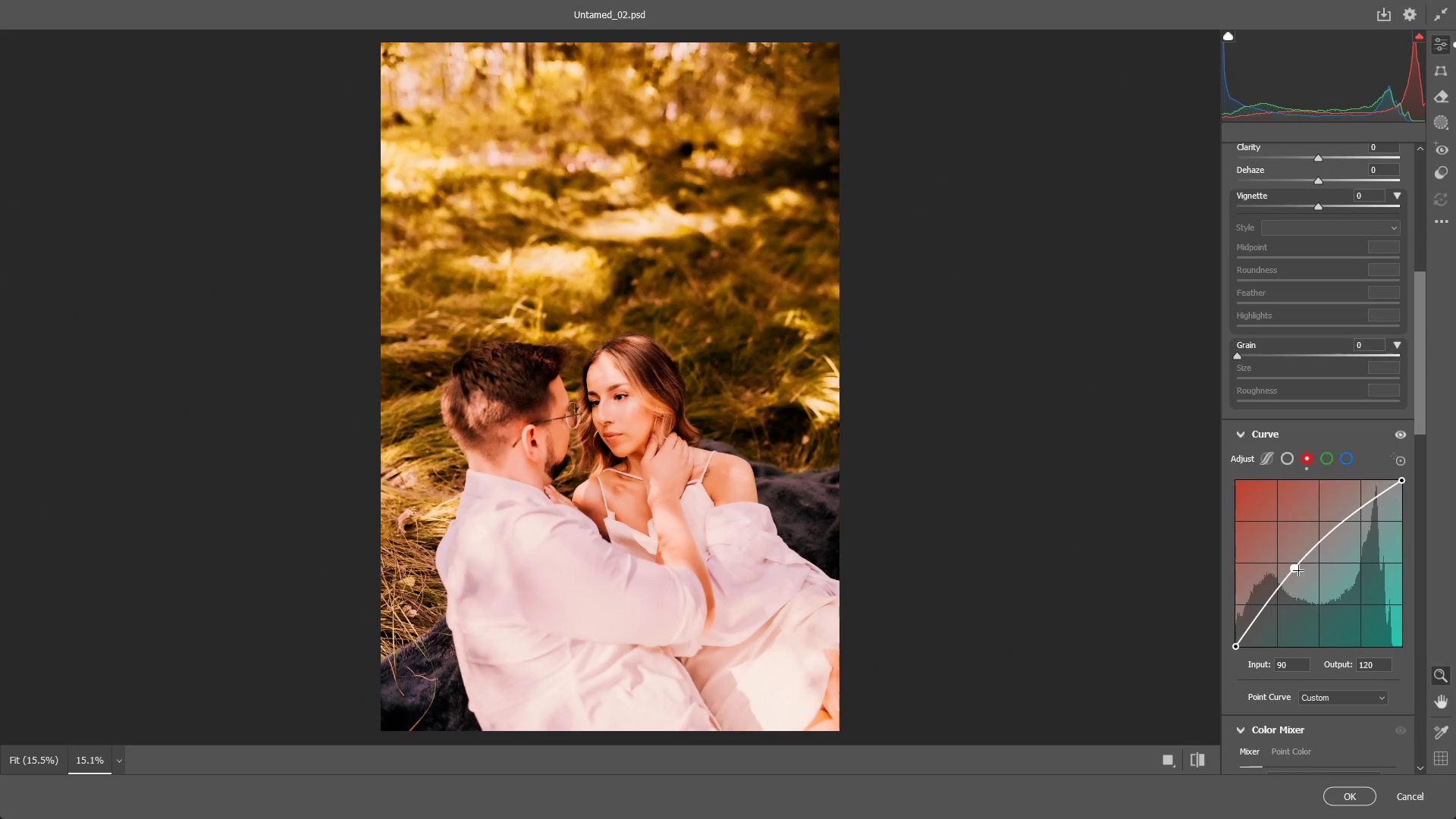 
double_click([1299, 570])
 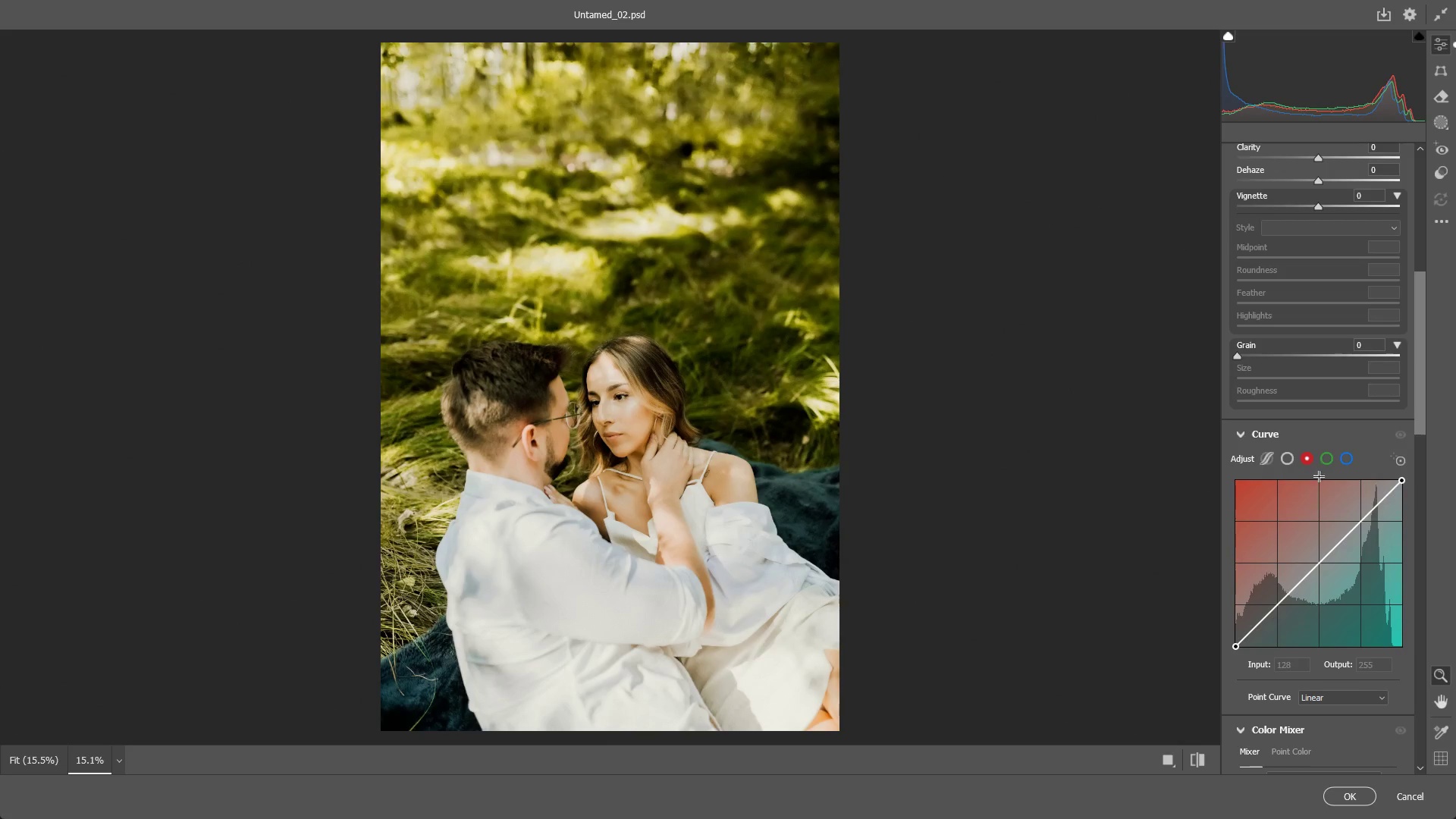 
left_click([1327, 463])
 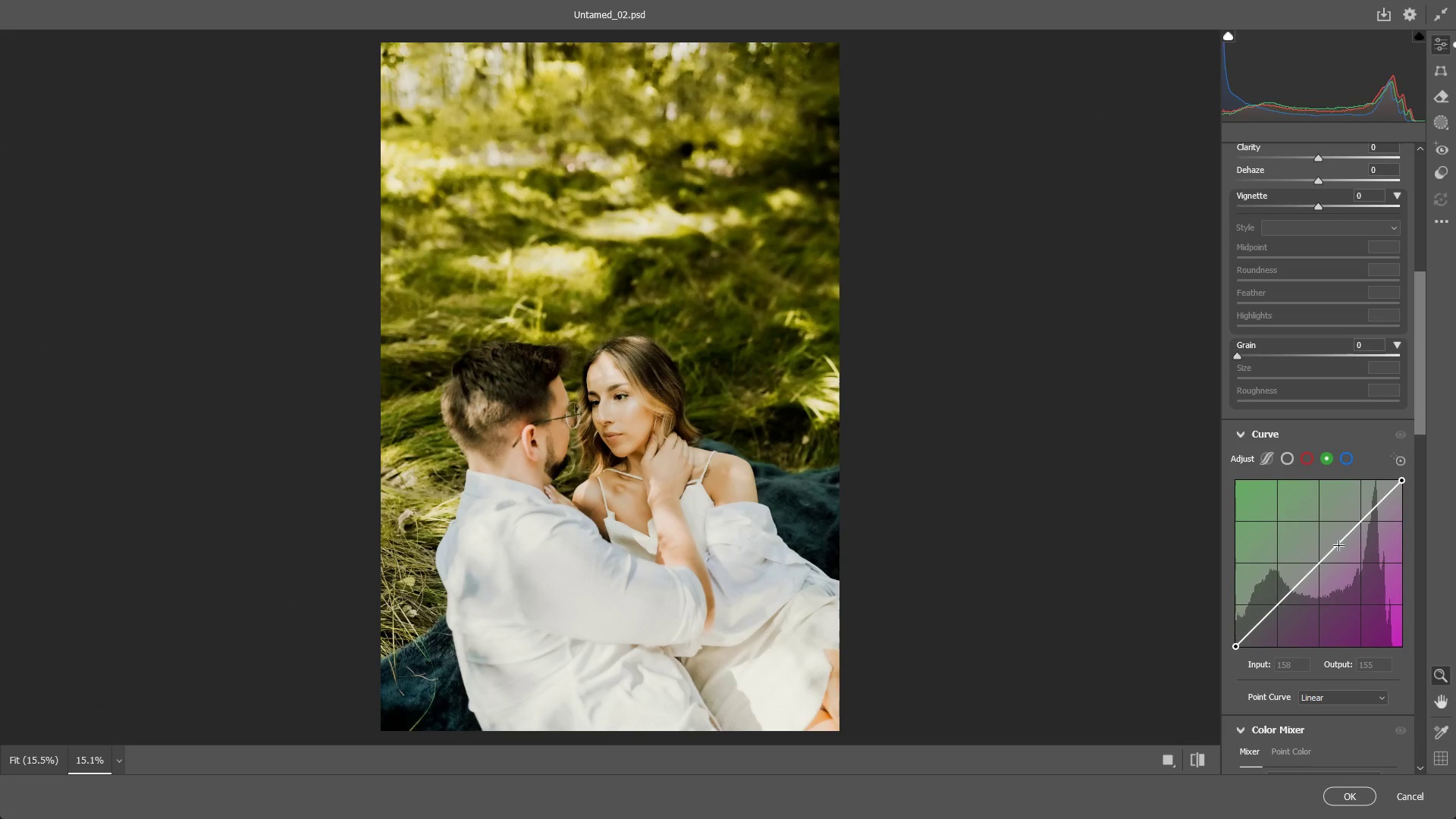 
left_click_drag(start_coordinate=[1338, 544], to_coordinate=[1337, 551])
 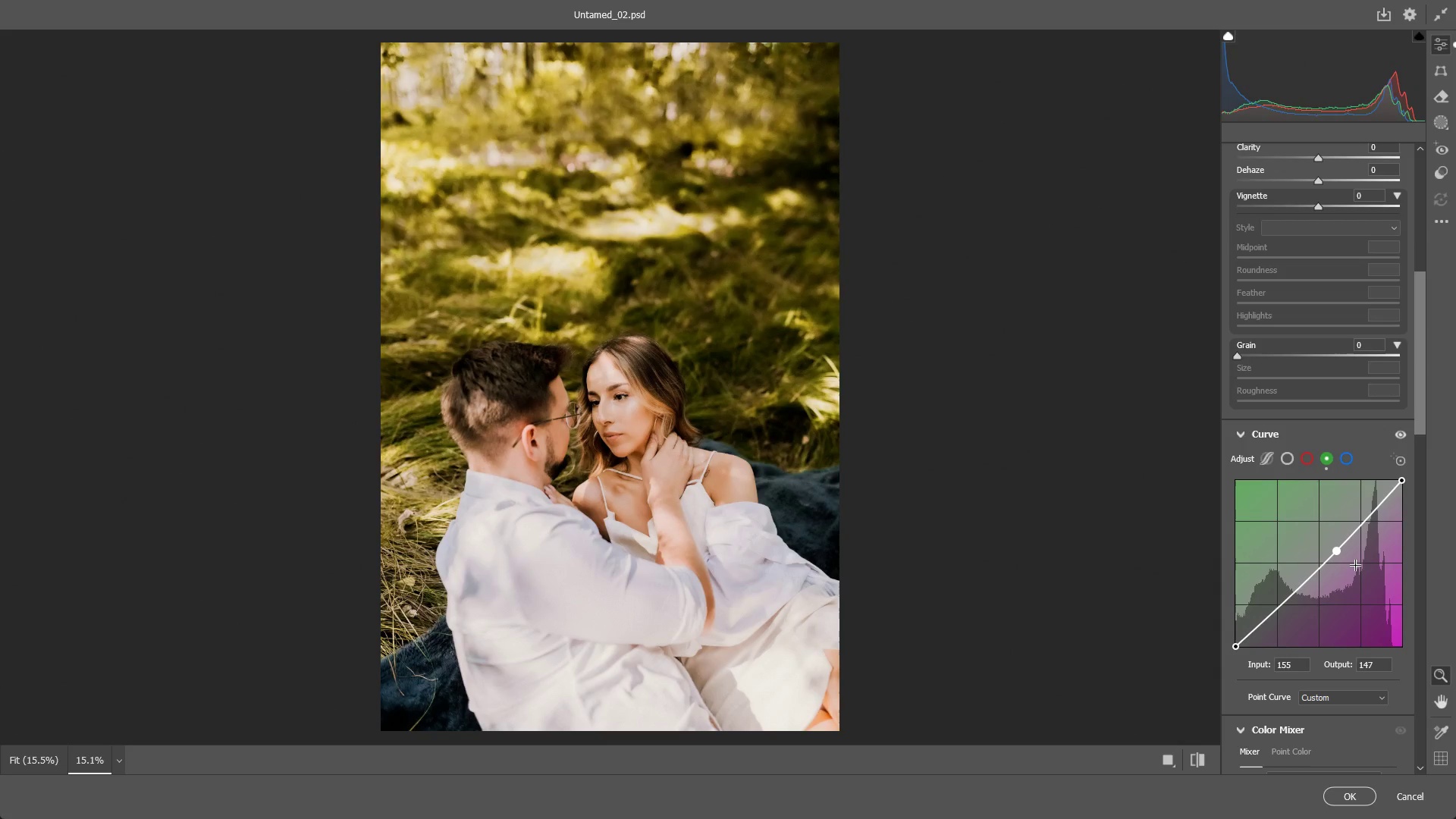 
key(Control+Z)
 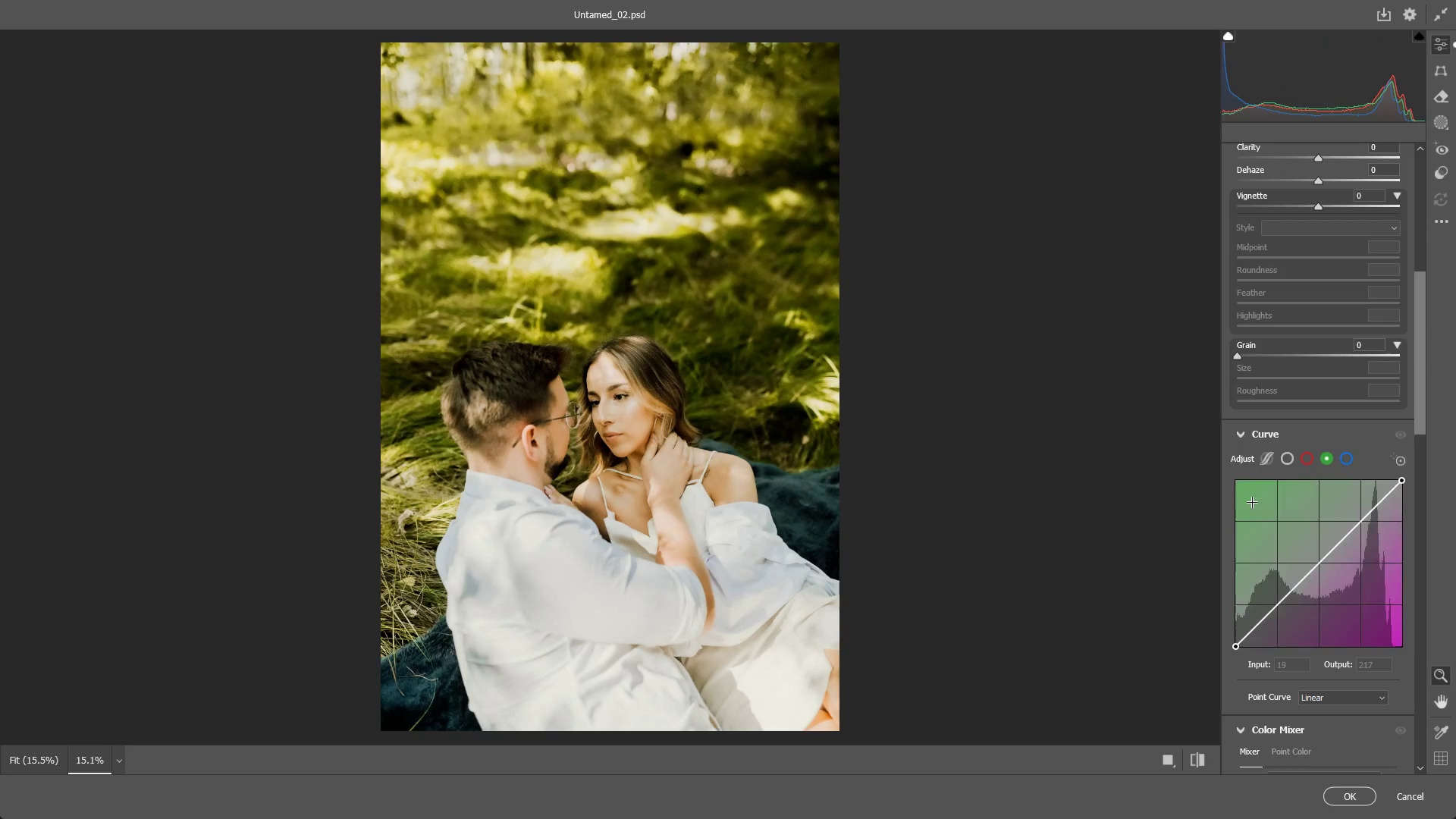 
scroll: coordinate [1294, 529], scroll_direction: down, amount: 8.0
 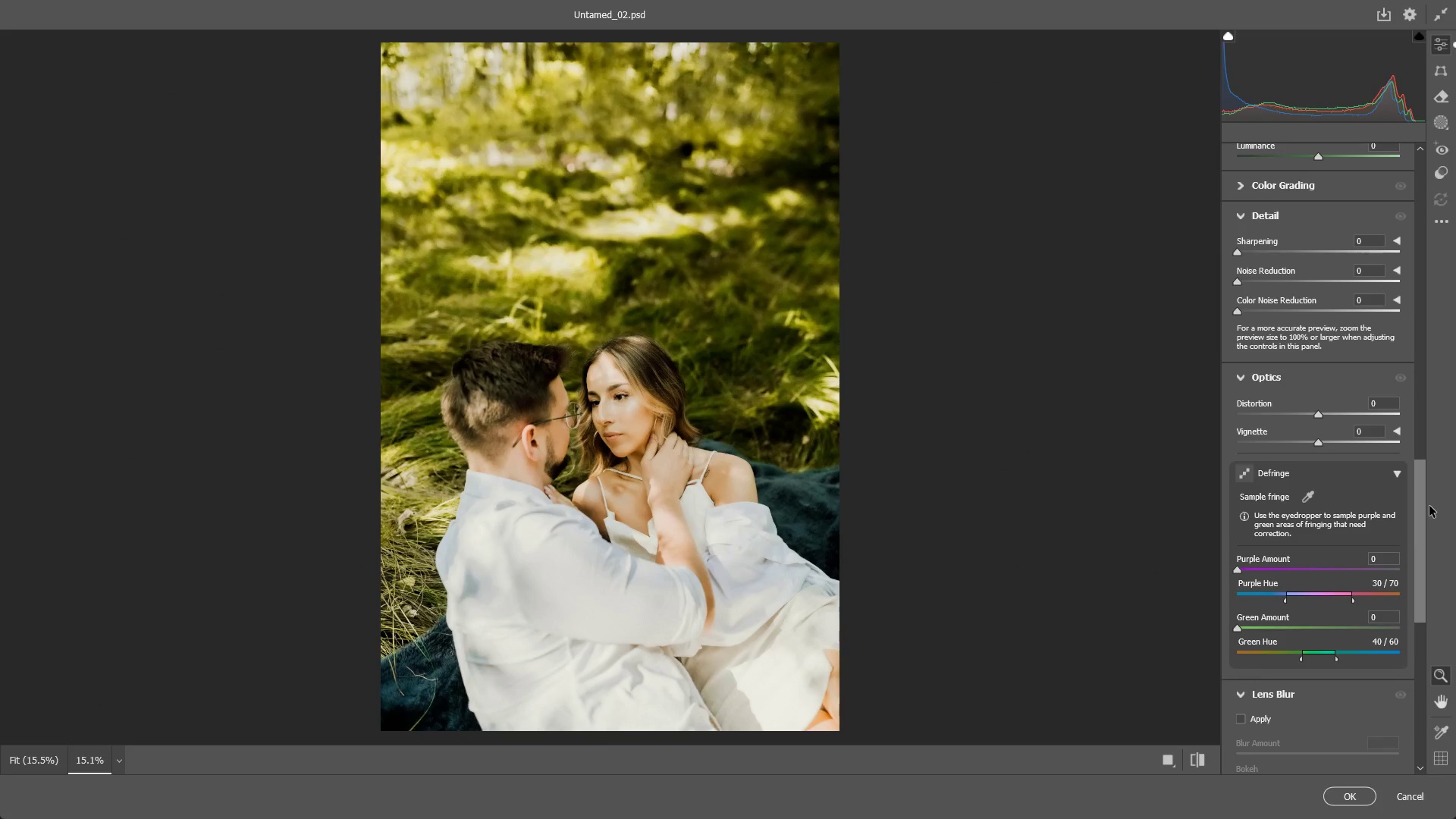 
left_click_drag(start_coordinate=[1422, 491], to_coordinate=[1433, 581])
 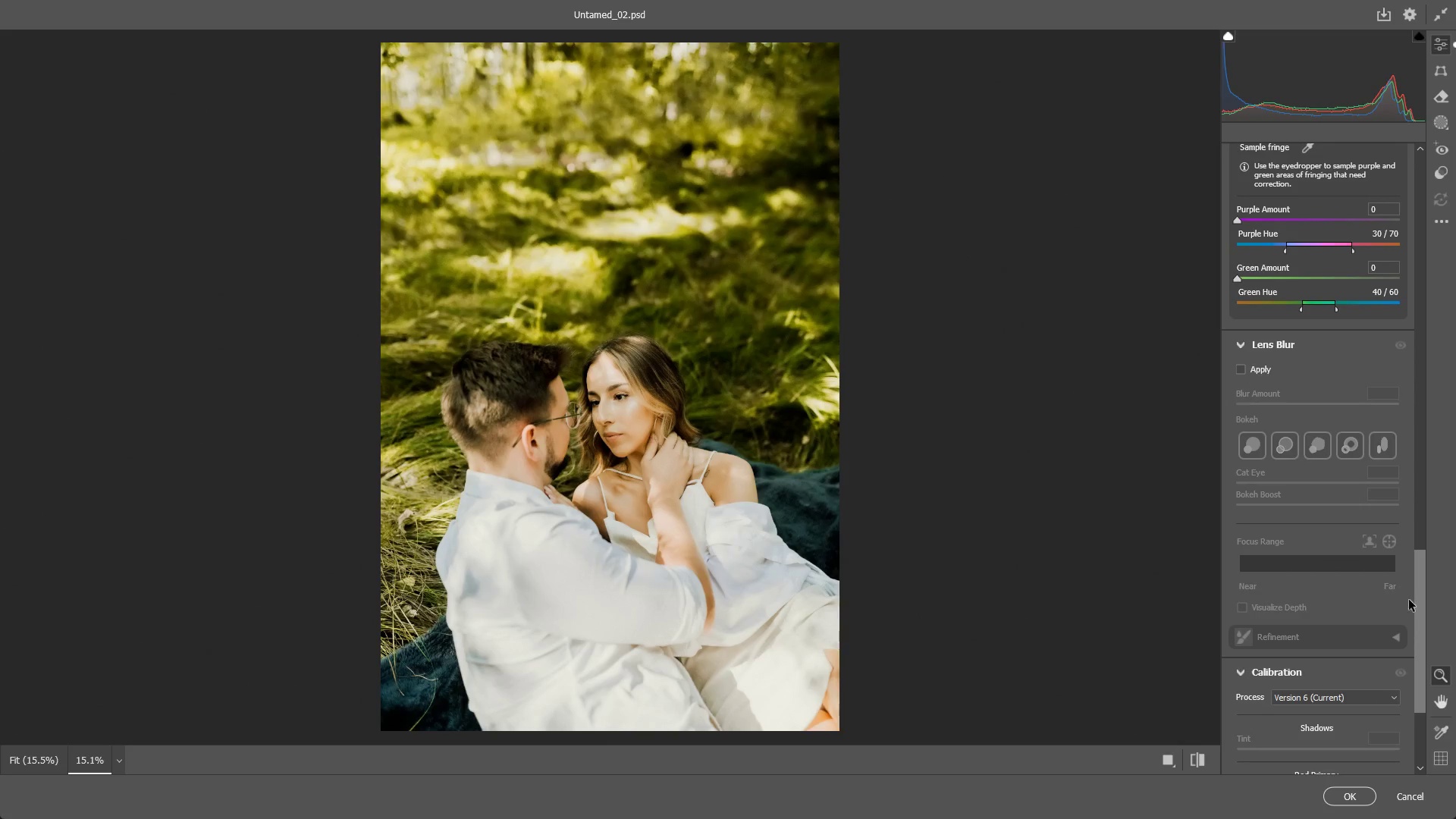 
scroll: coordinate [1379, 600], scroll_direction: down, amount: 3.0
 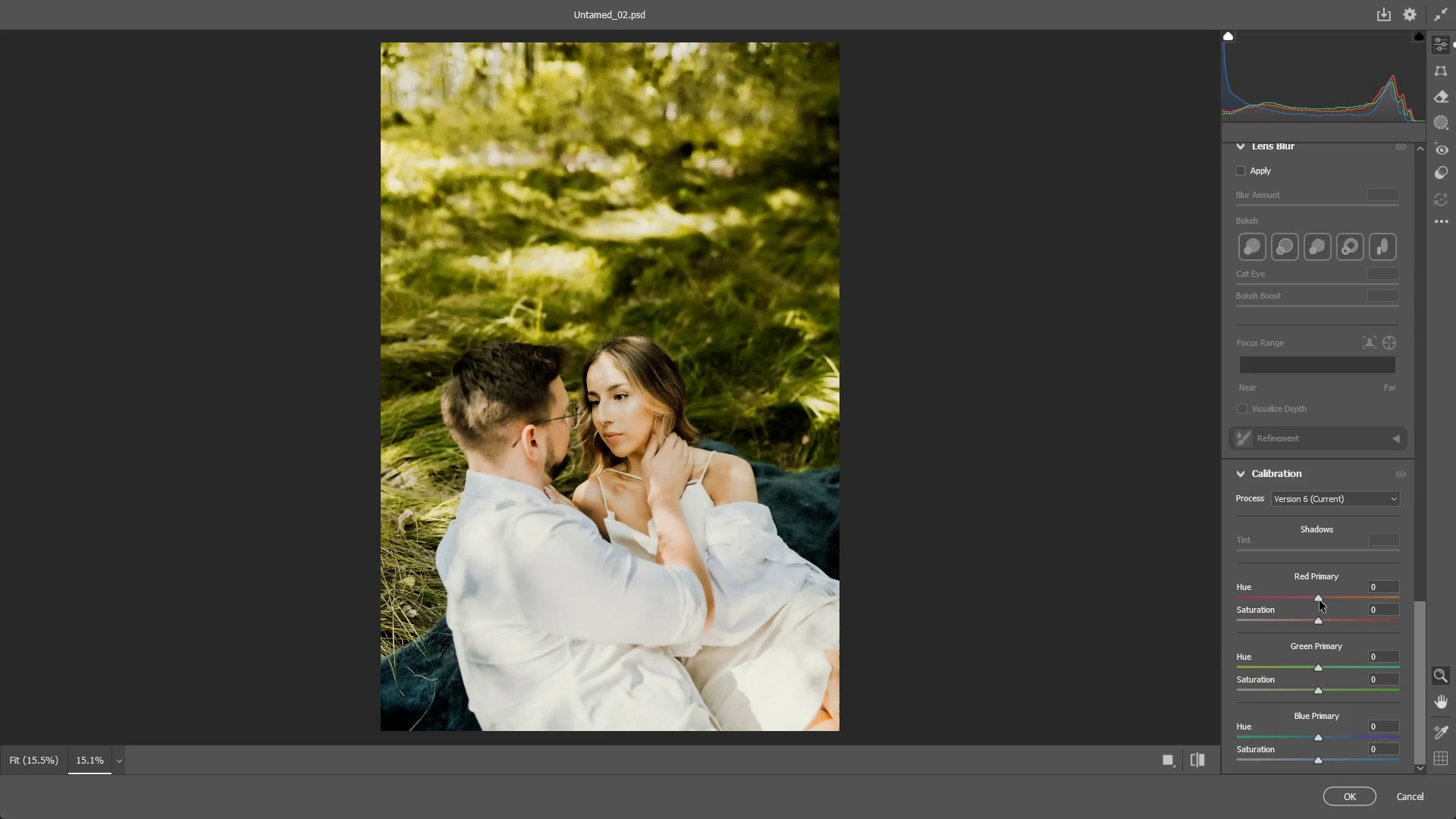 
left_click_drag(start_coordinate=[1320, 598], to_coordinate=[1346, 597])